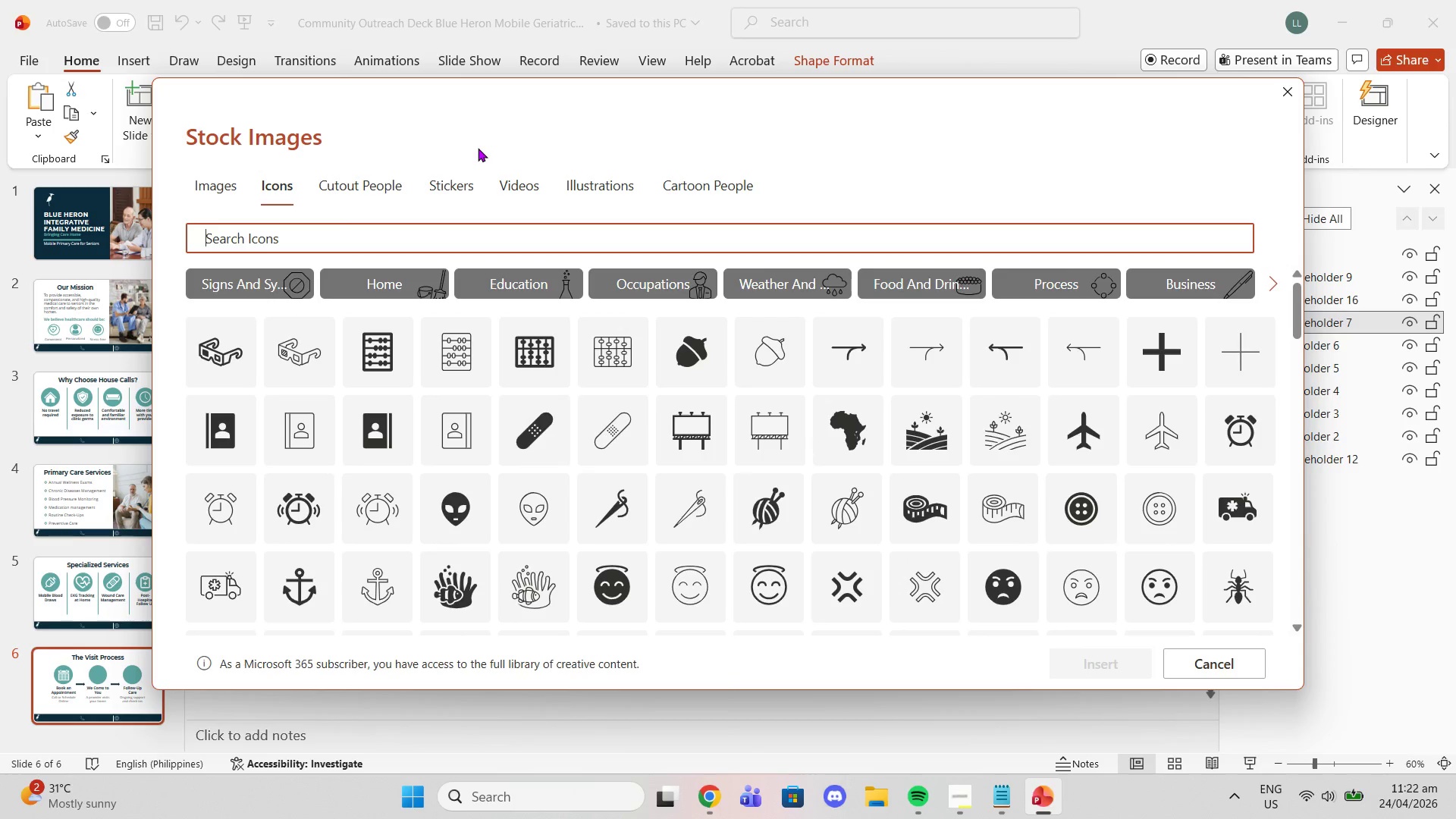 
type(house)
 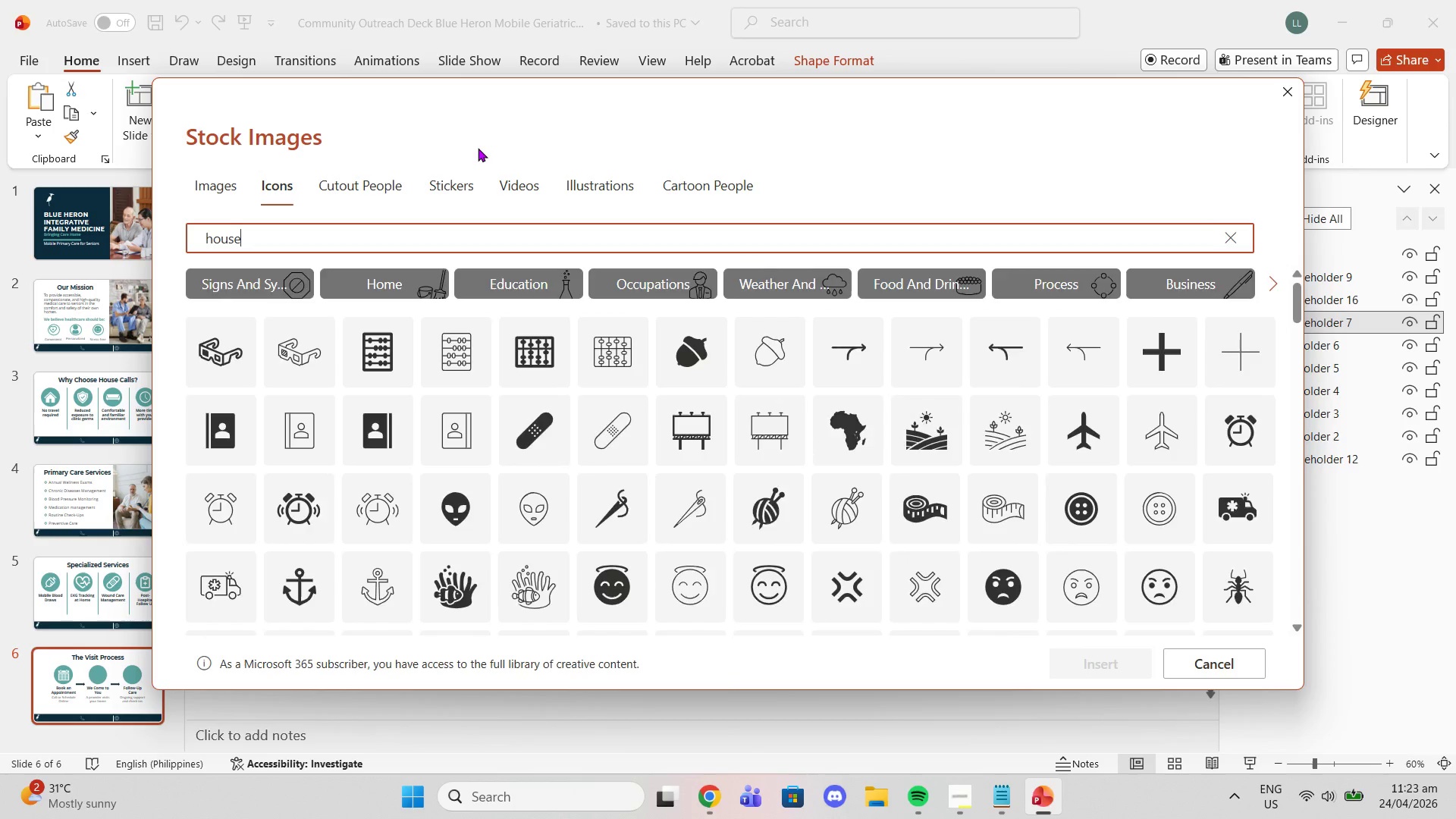 
key(Enter)
 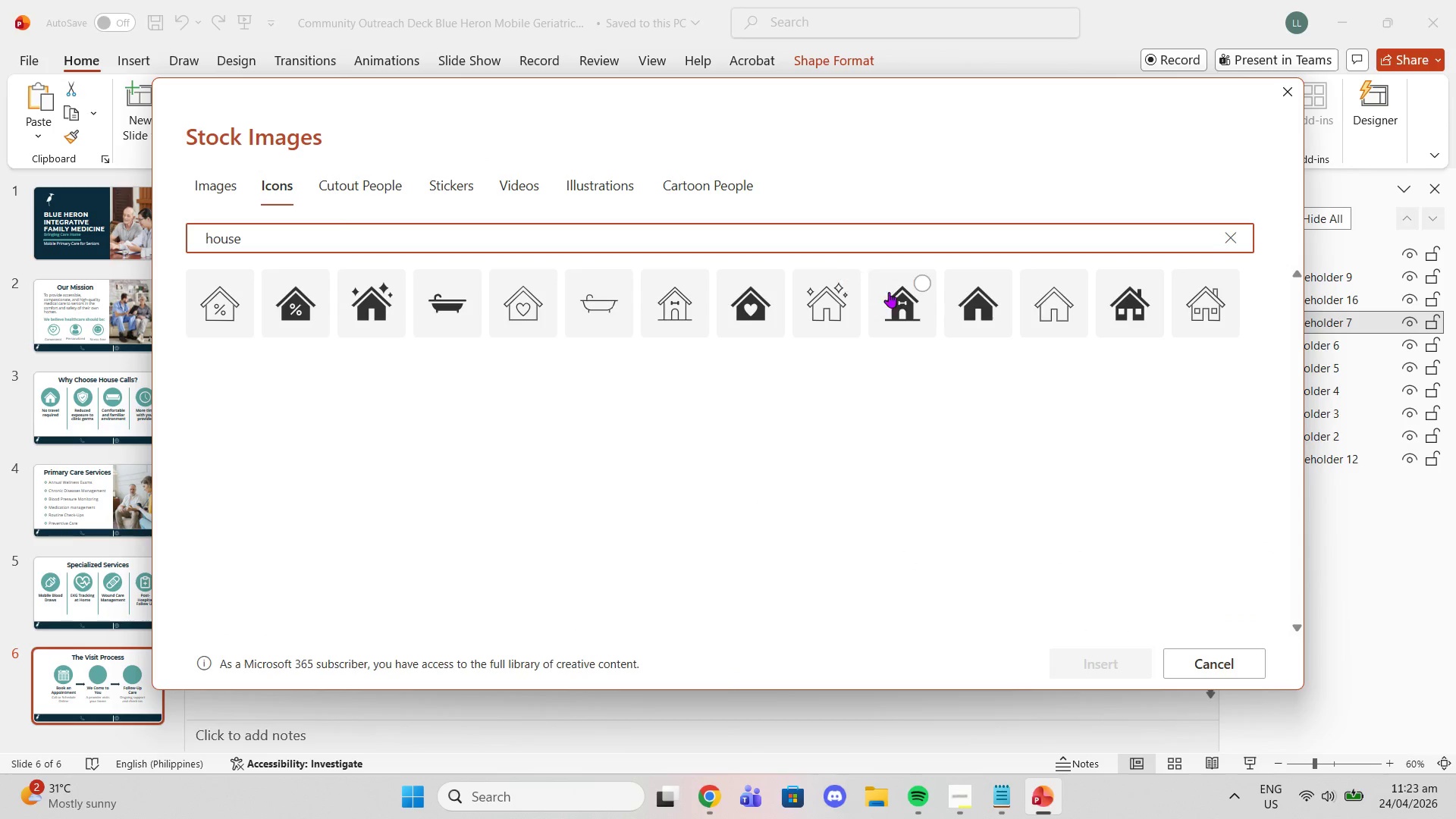 
left_click([966, 309])
 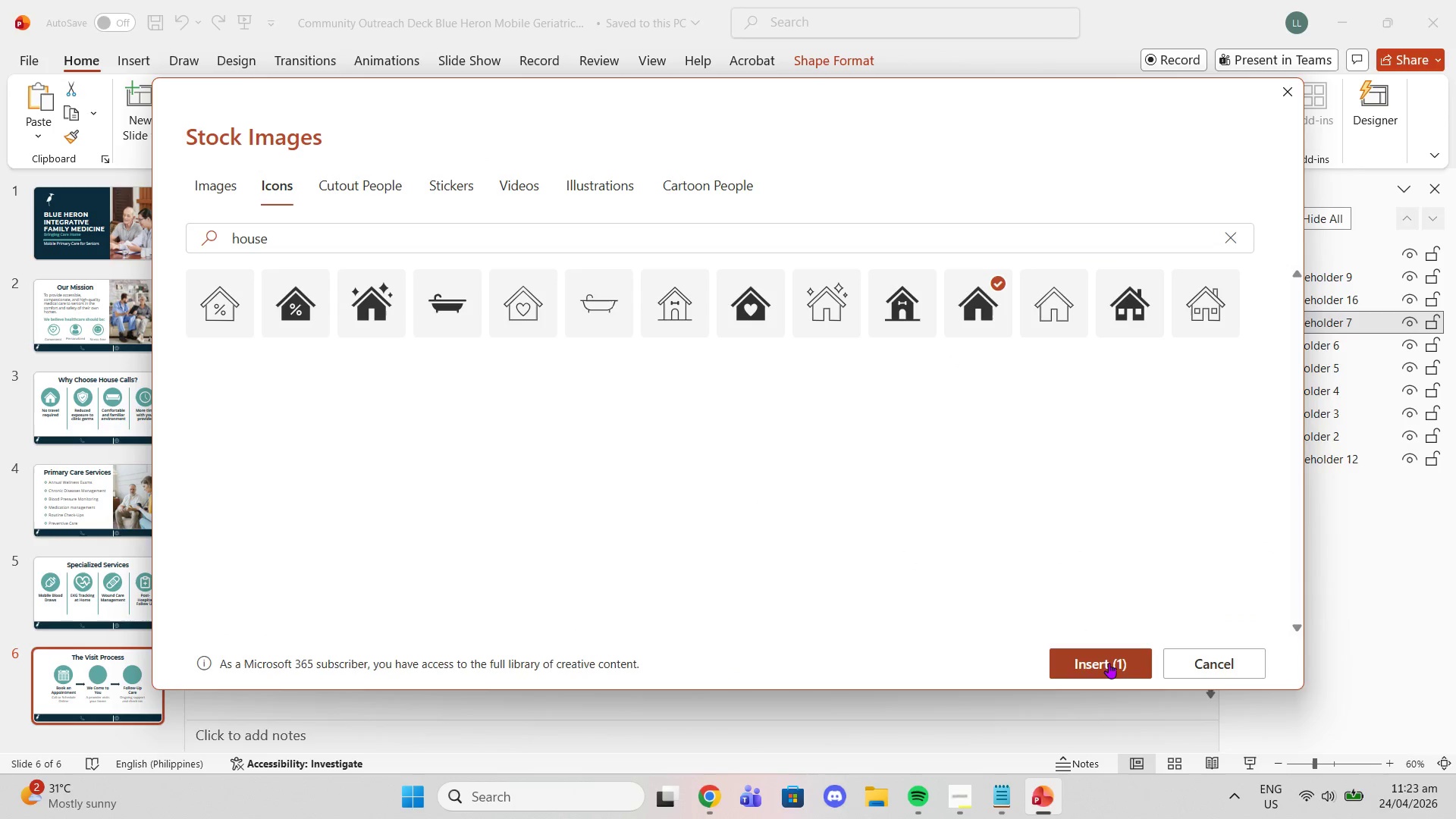 
left_click([1110, 663])
 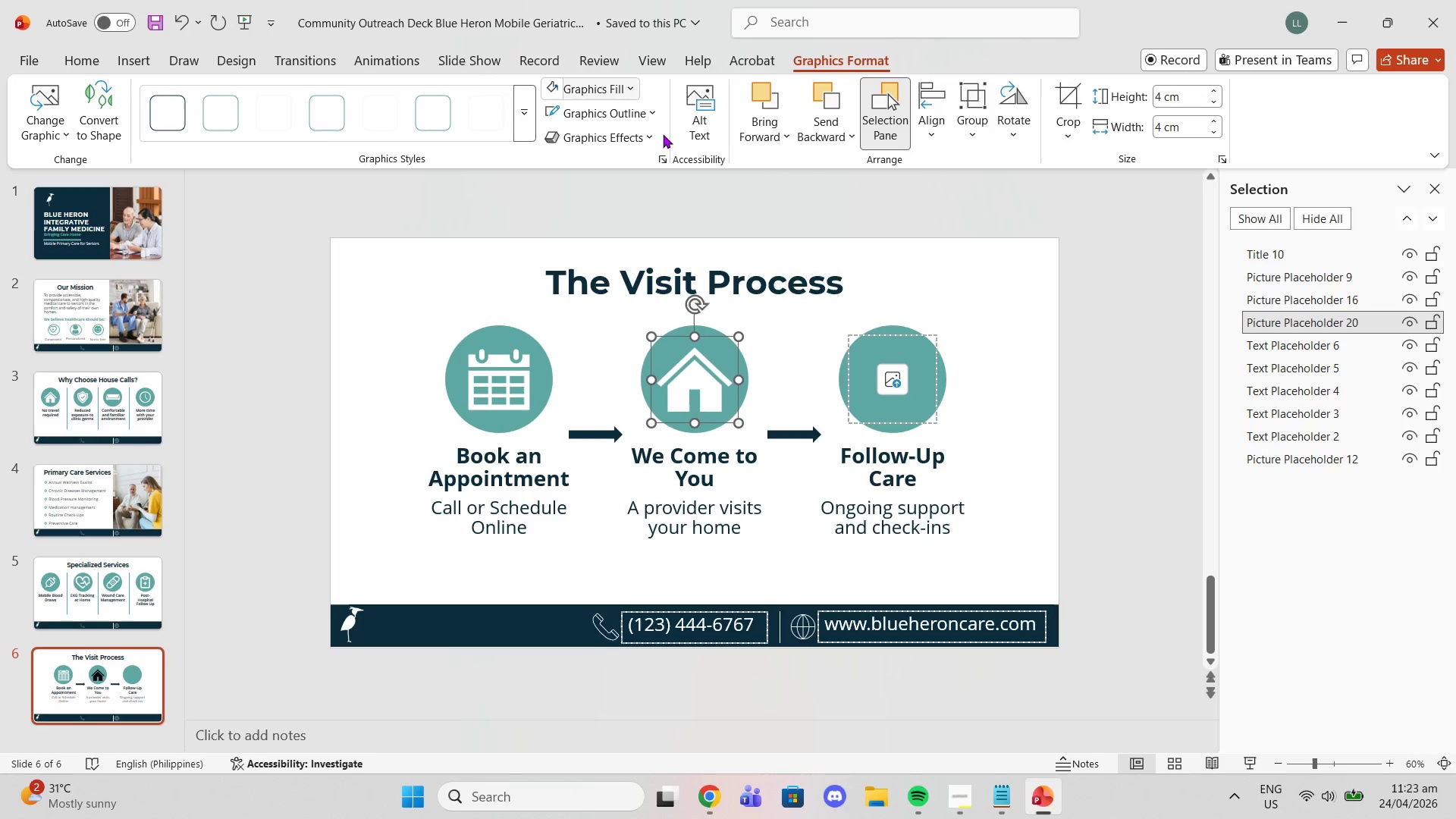 
left_click([902, 380])
 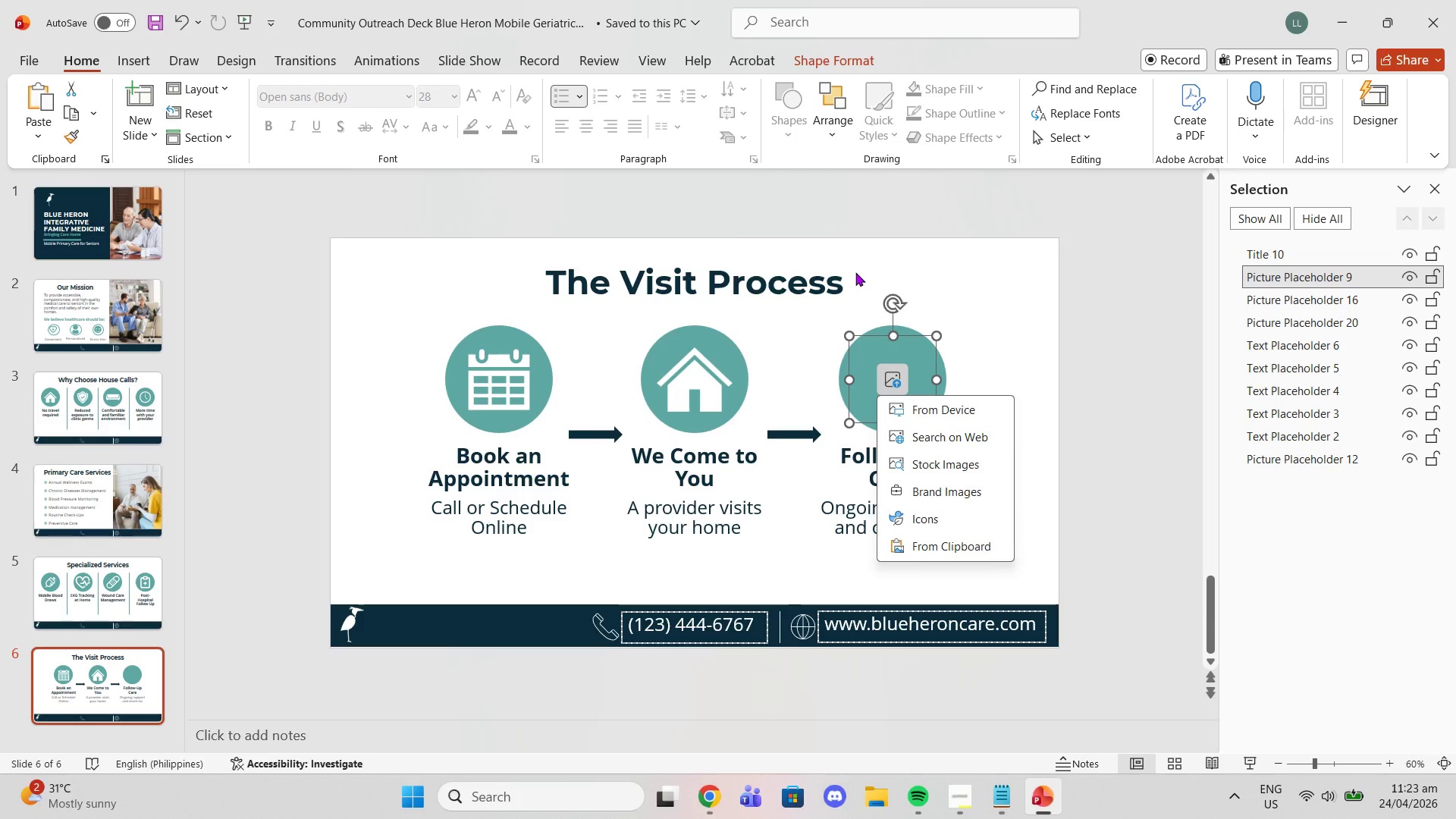 
wait(24.97)
 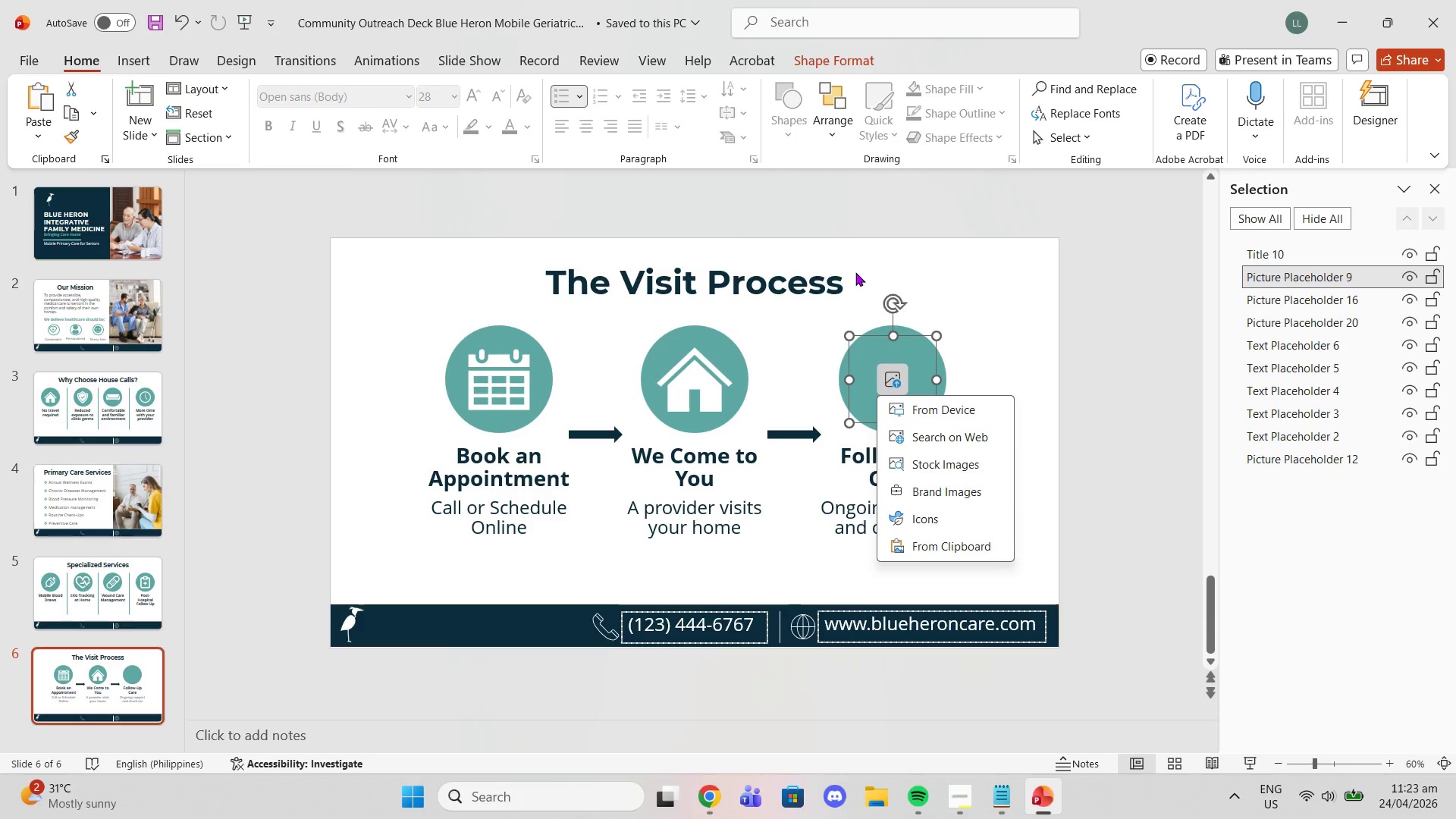 
left_click([998, 789])
 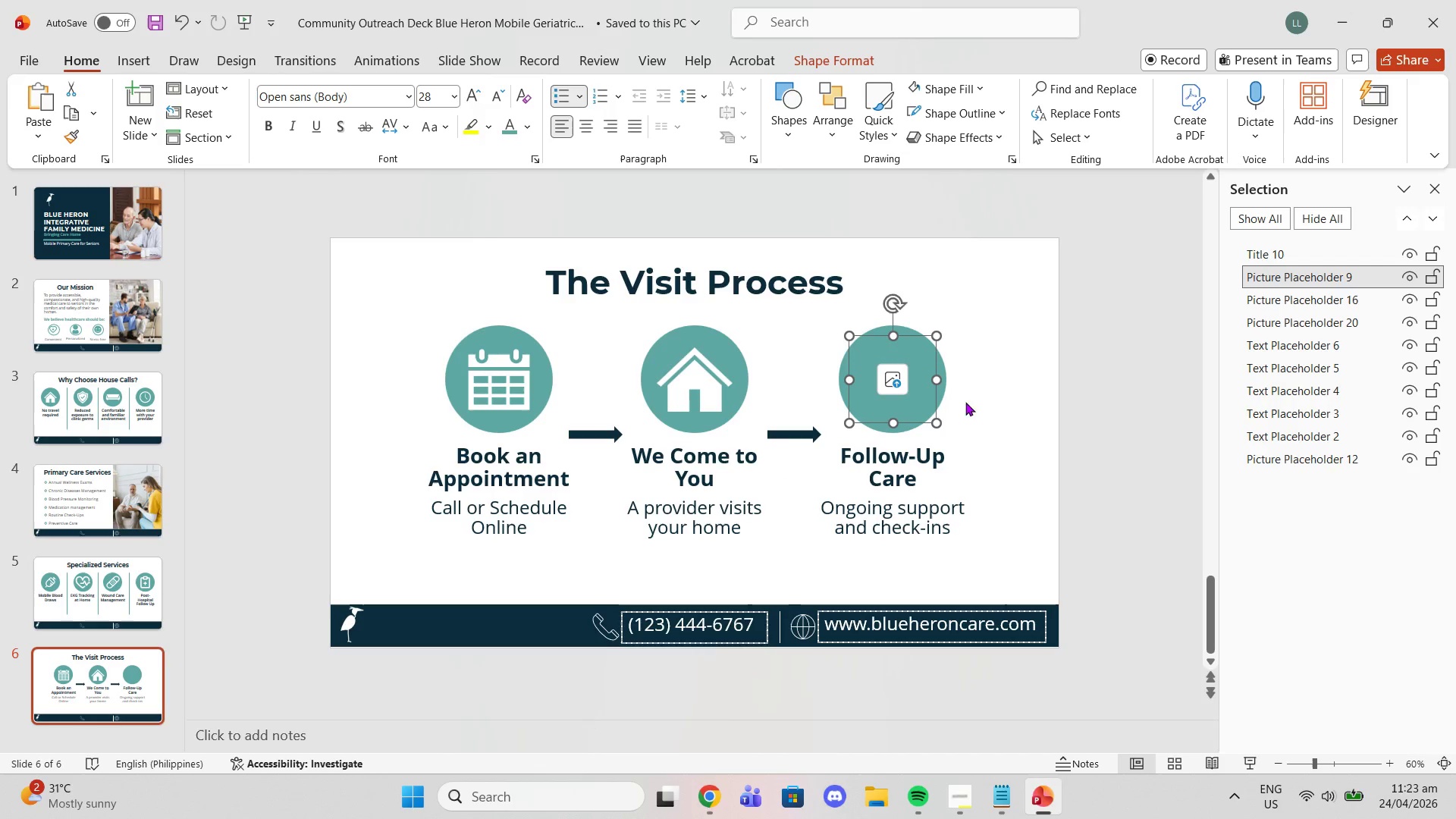 
left_click([887, 388])
 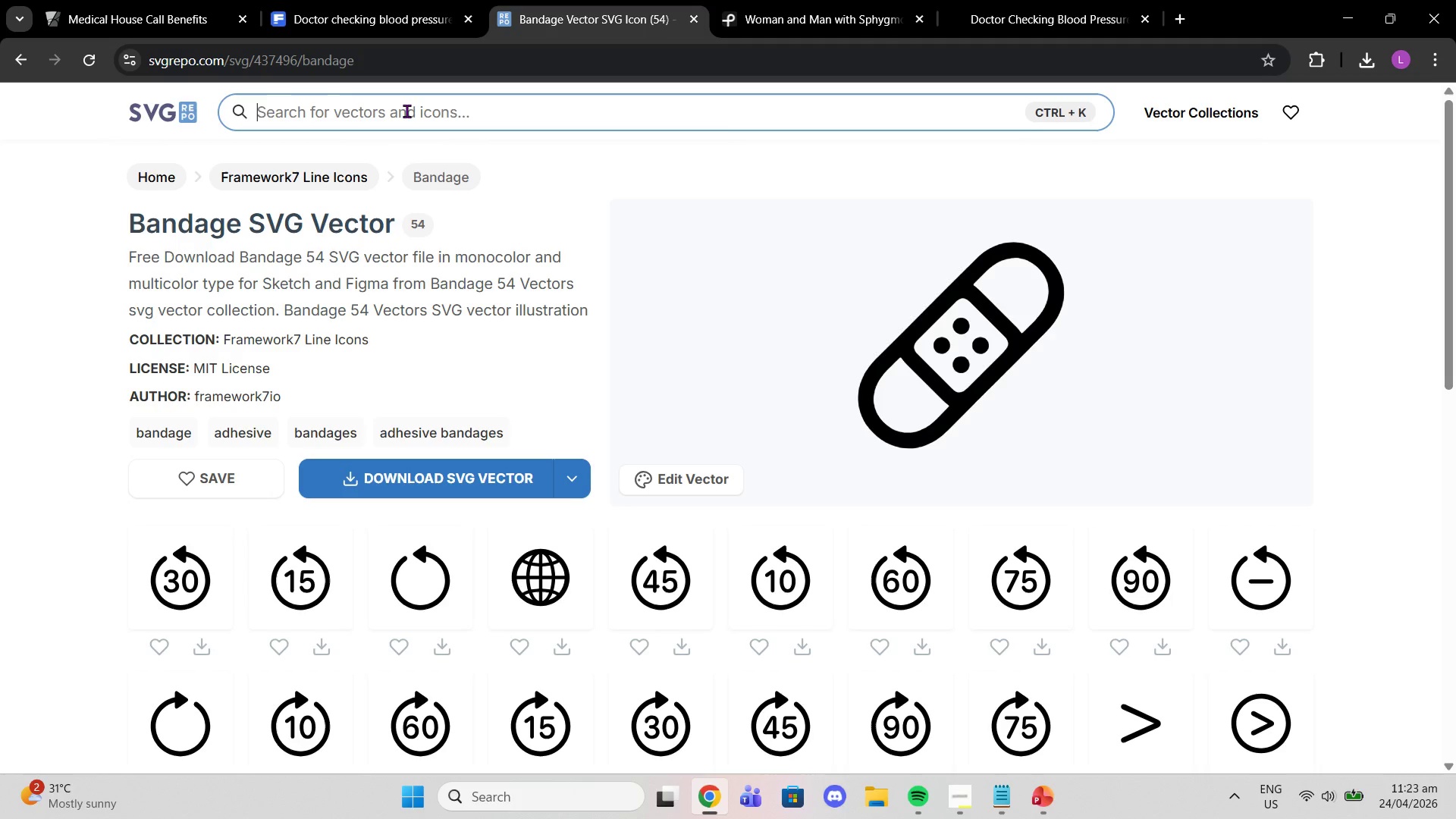 
type(follow up)
 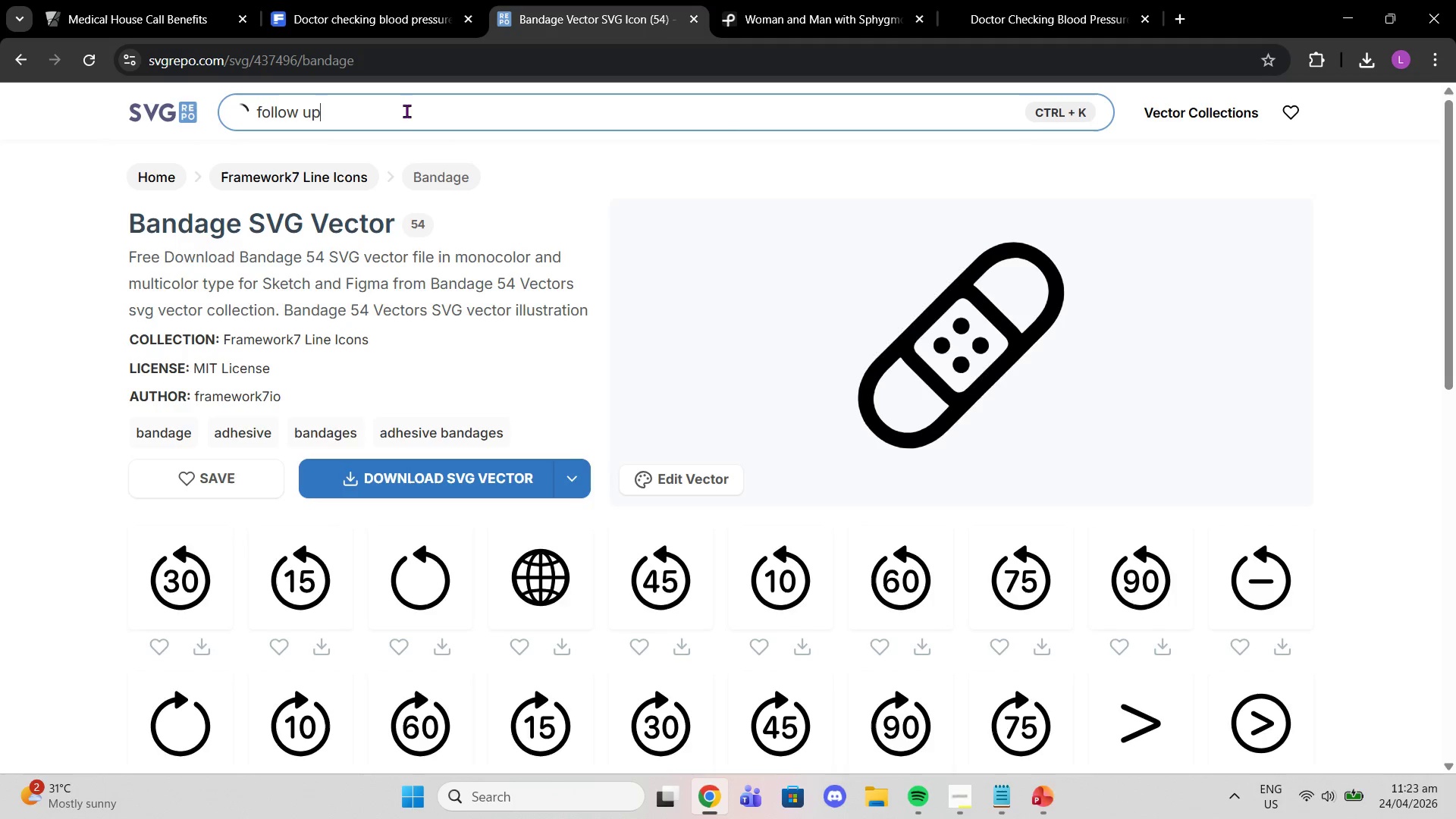 
key(Enter)
 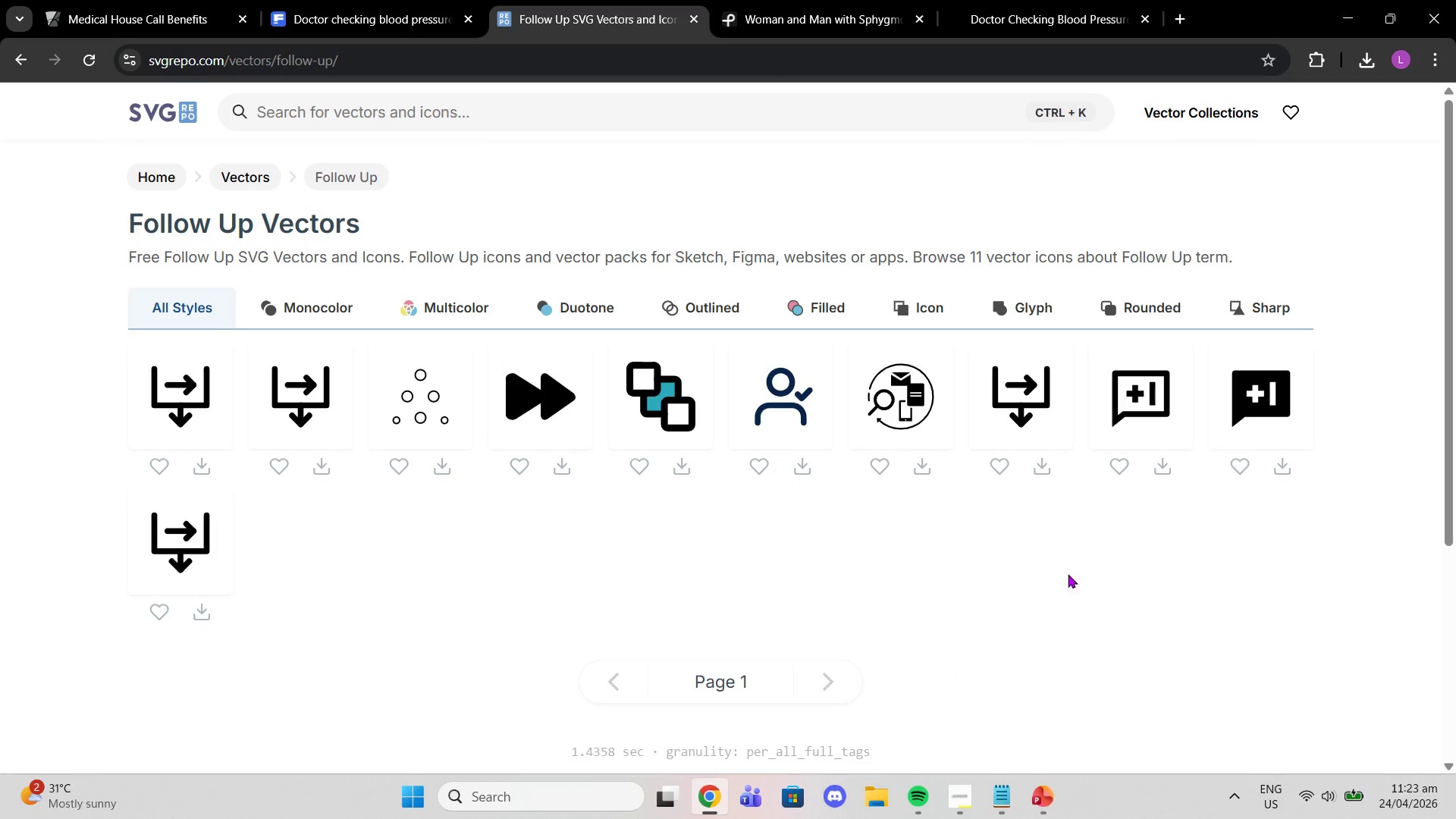 
left_click([1031, 792])
 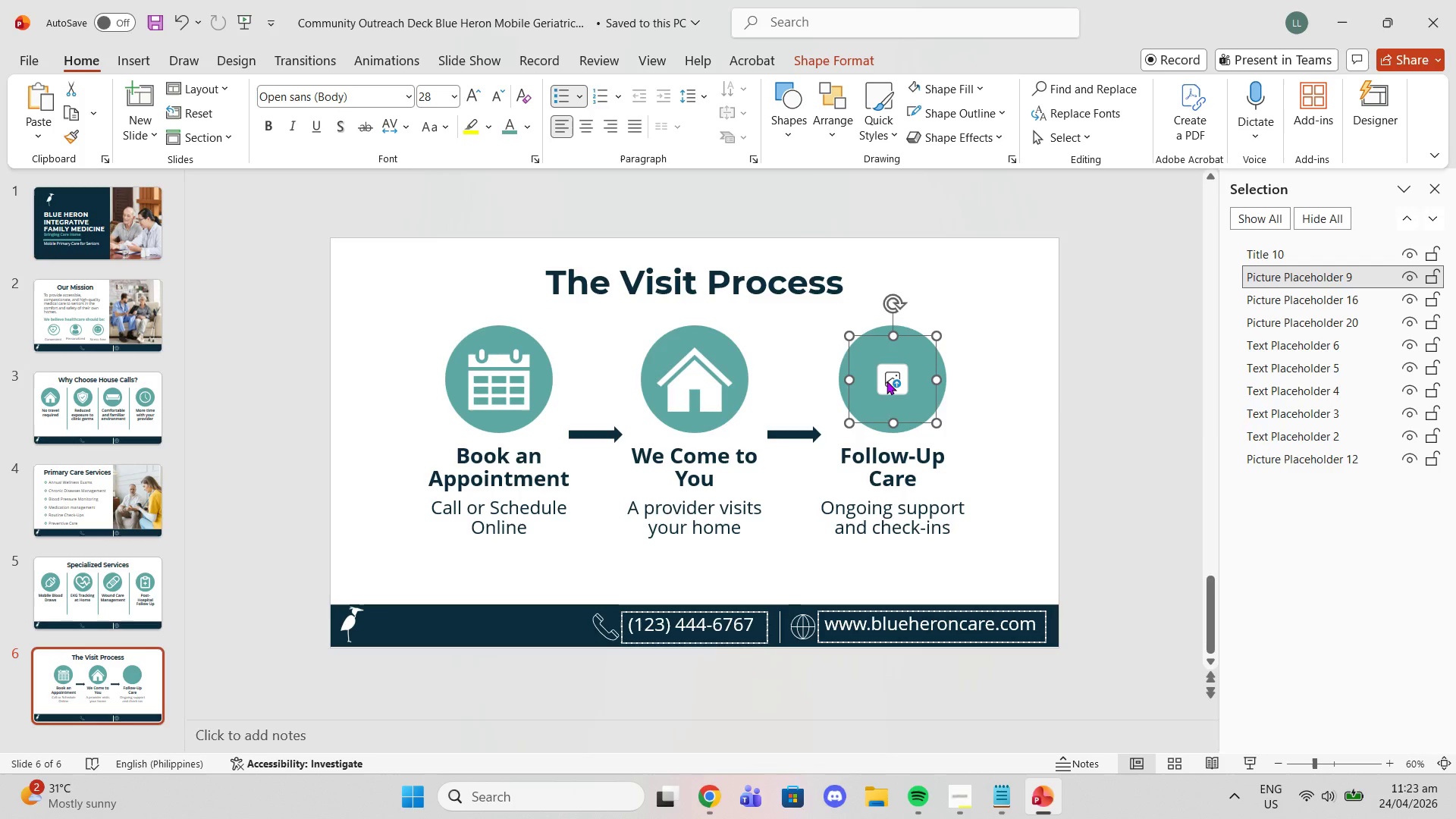 
left_click([886, 381])
 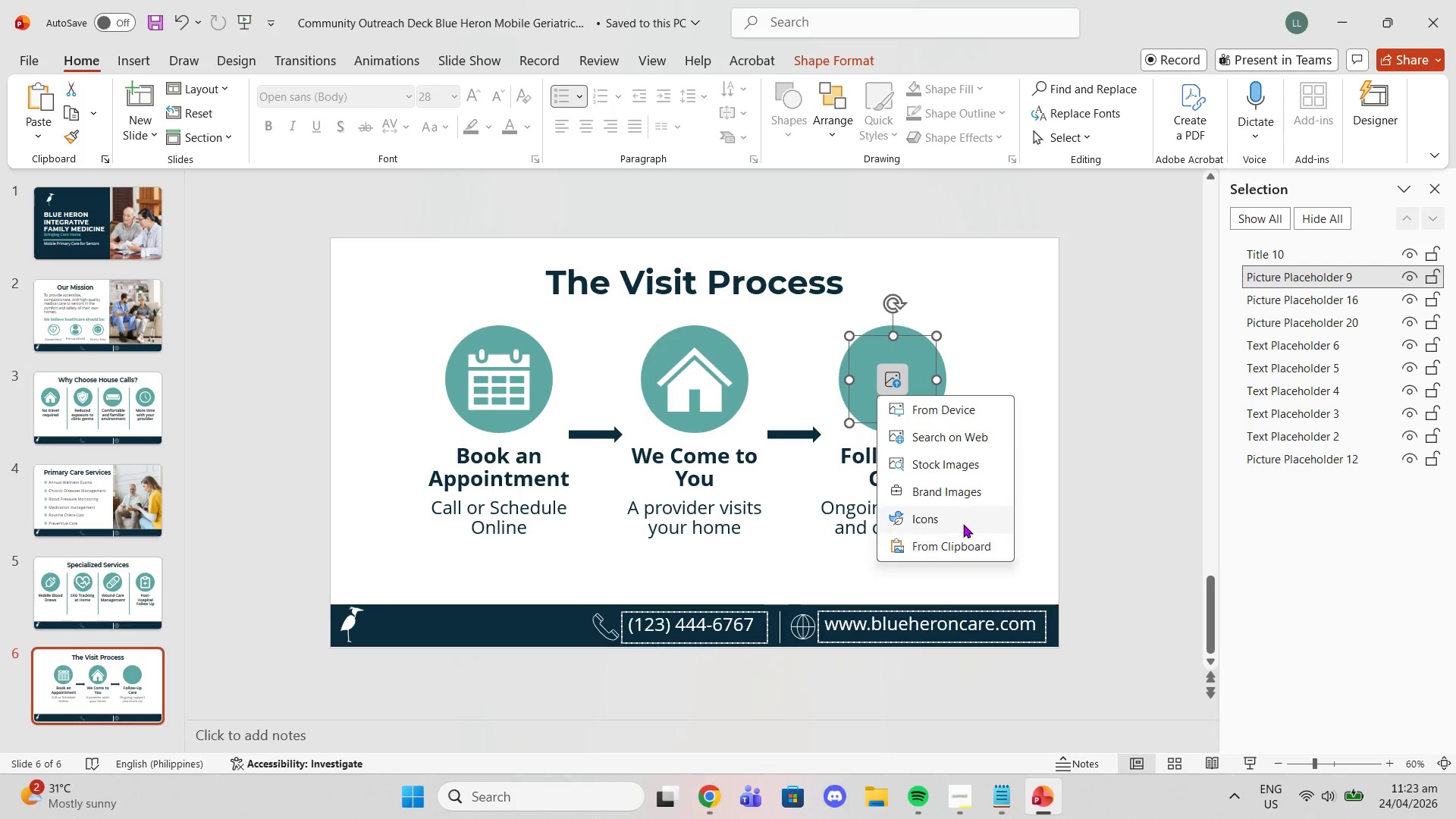 
left_click([960, 519])
 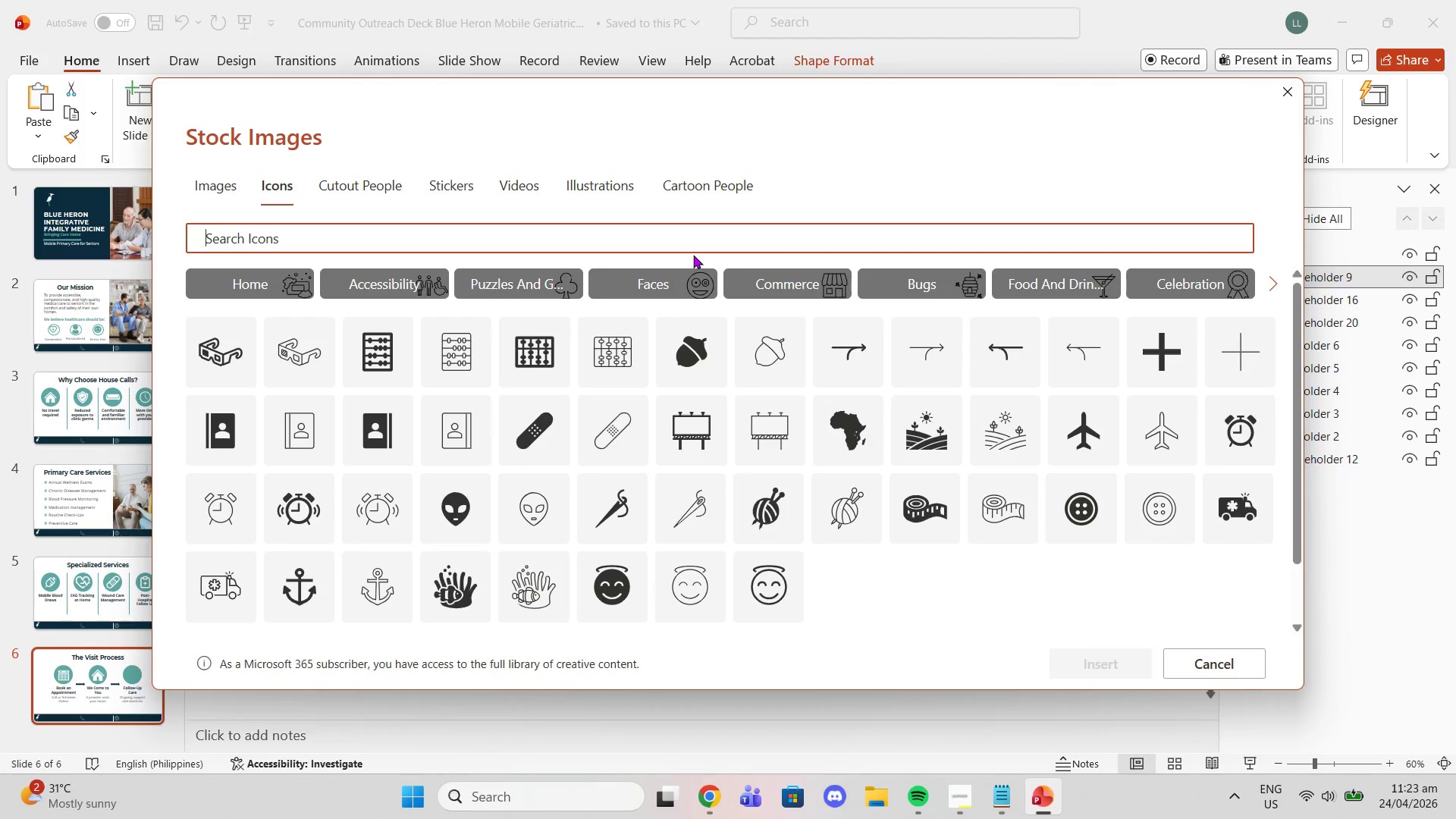 
type(check li)
key(Backspace)
key(Backspace)
key(Backspace)
type(list)
 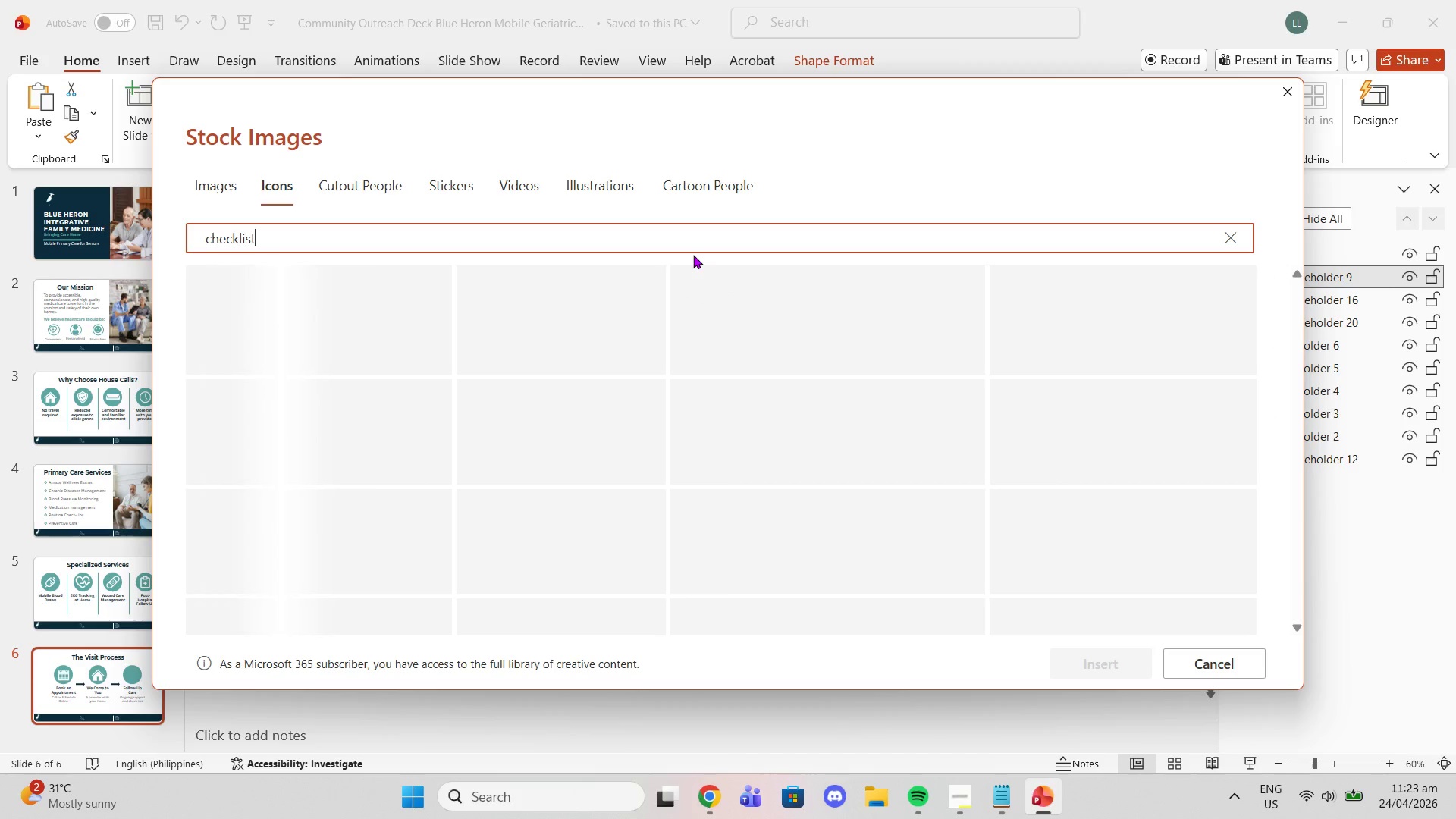 
key(Enter)
 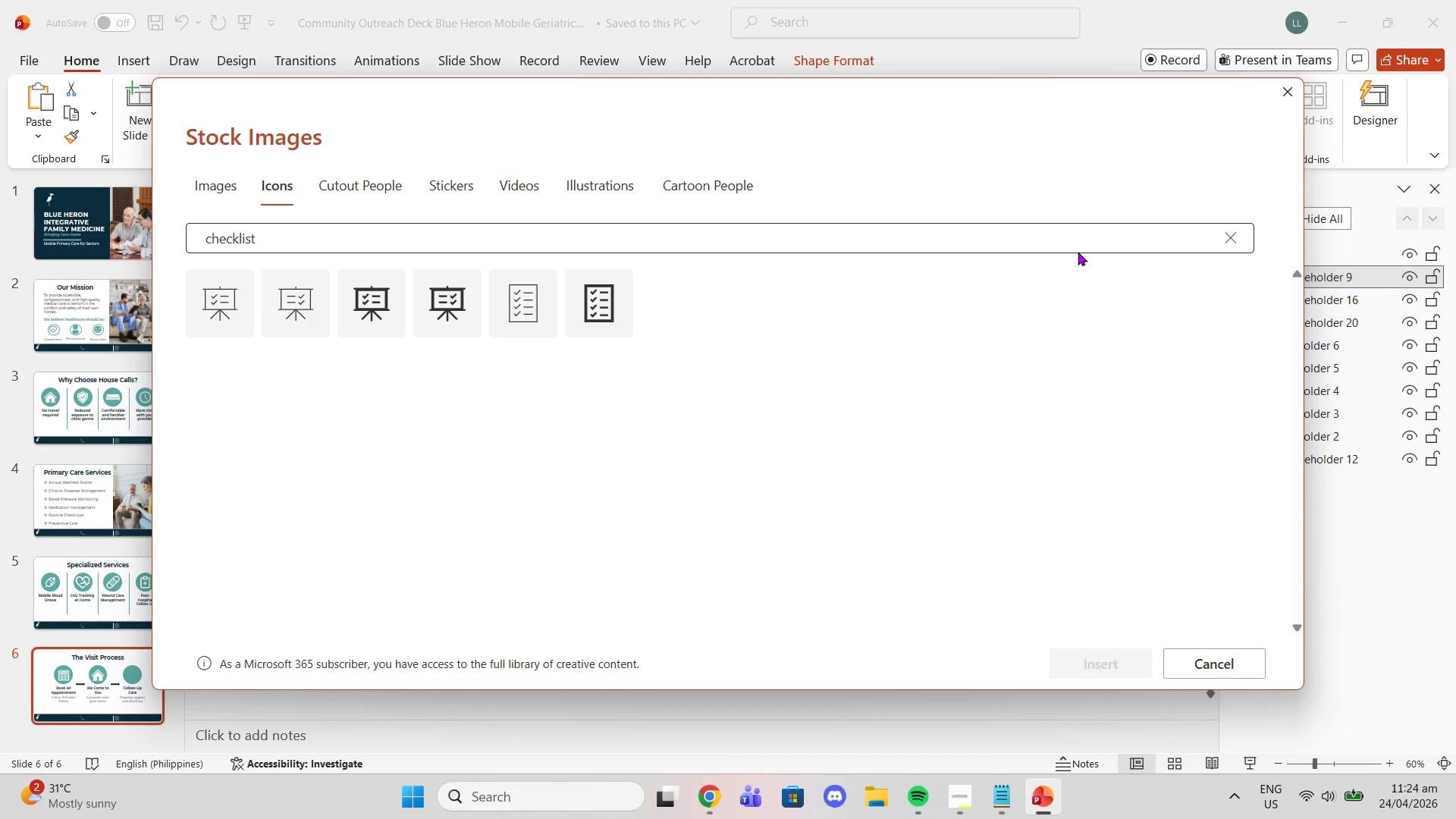 
wait(8.67)
 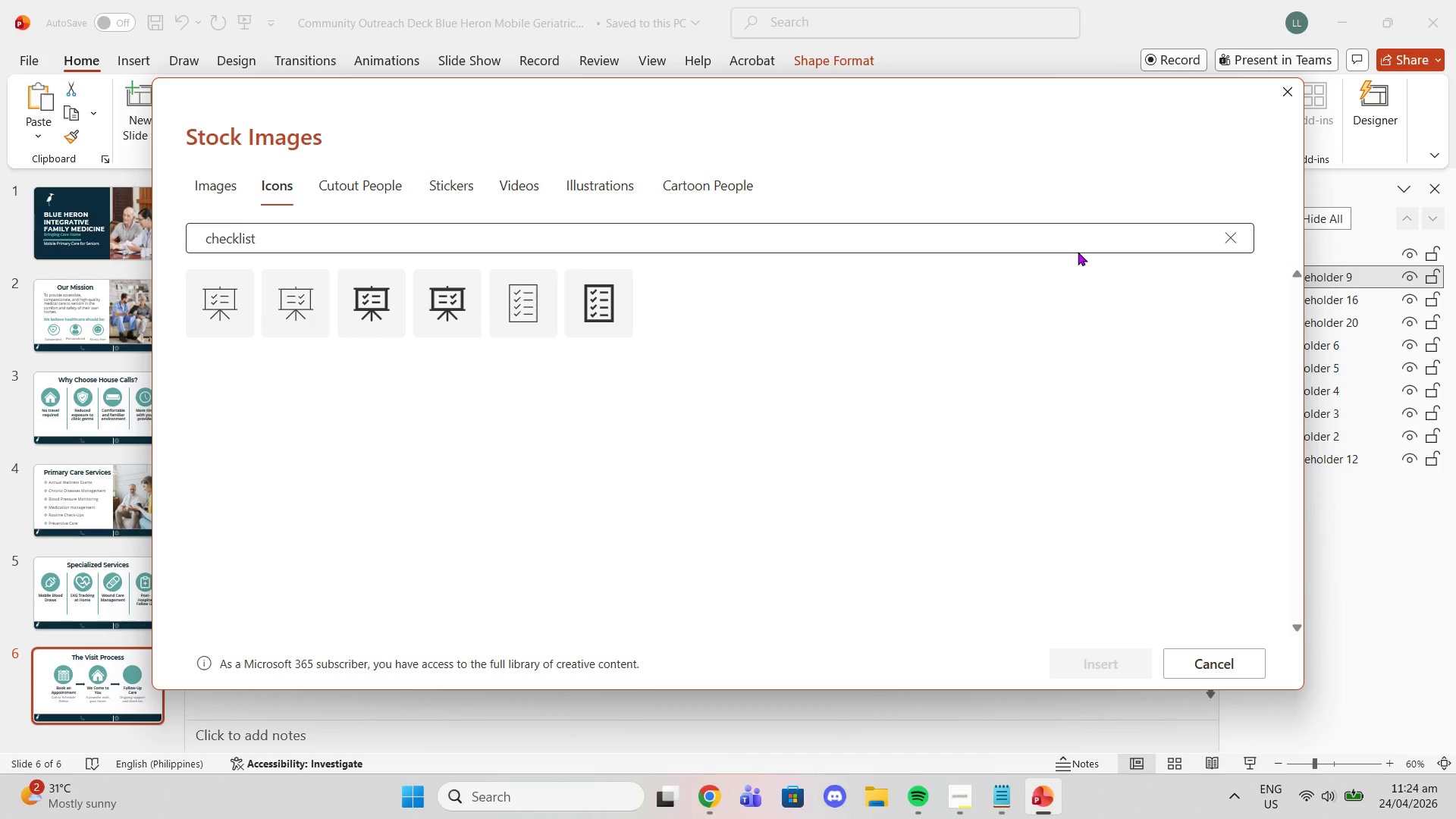 
left_click_drag(start_coordinate=[618, 312], to_coordinate=[612, 312])
 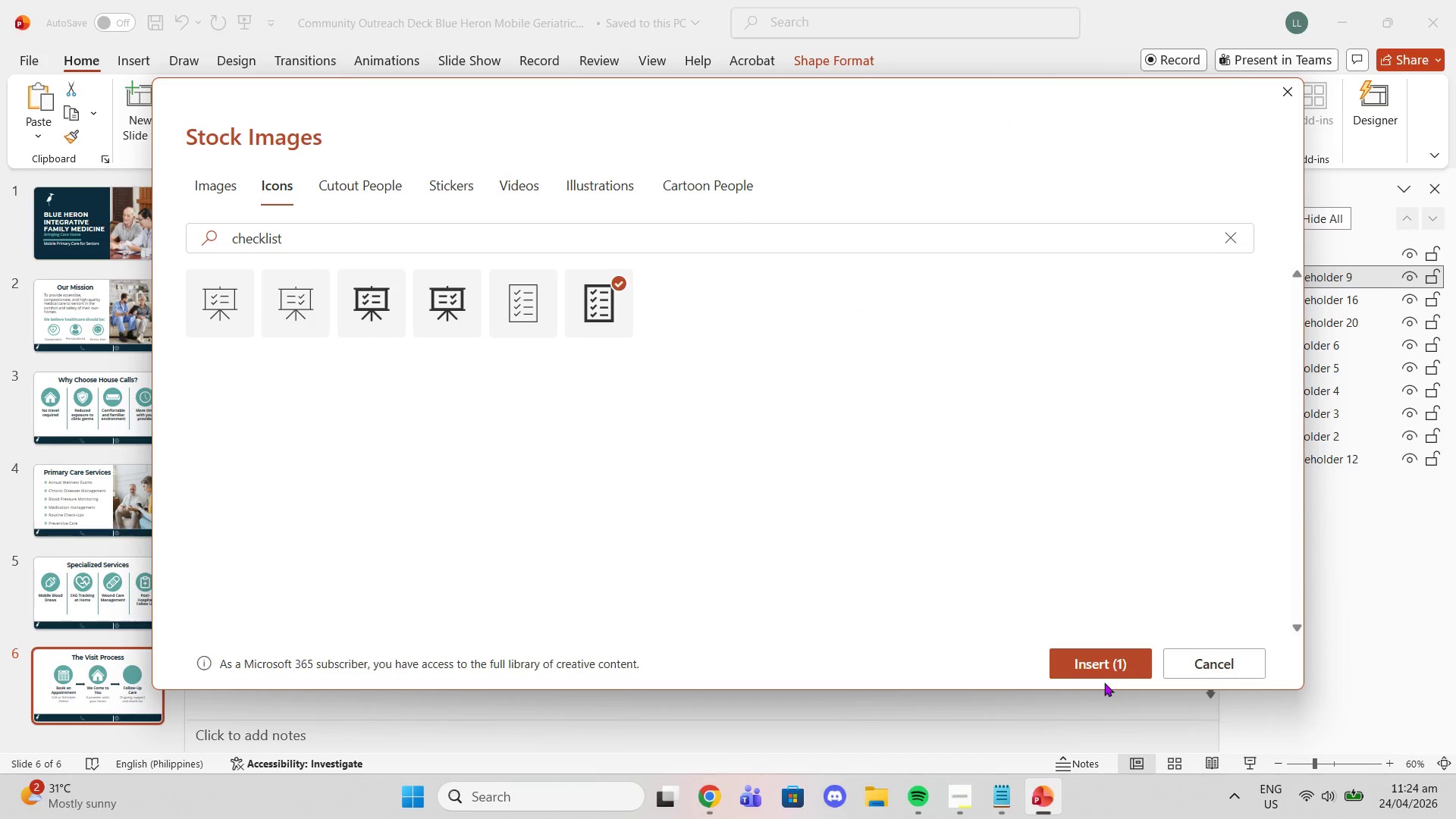 
left_click([1090, 658])
 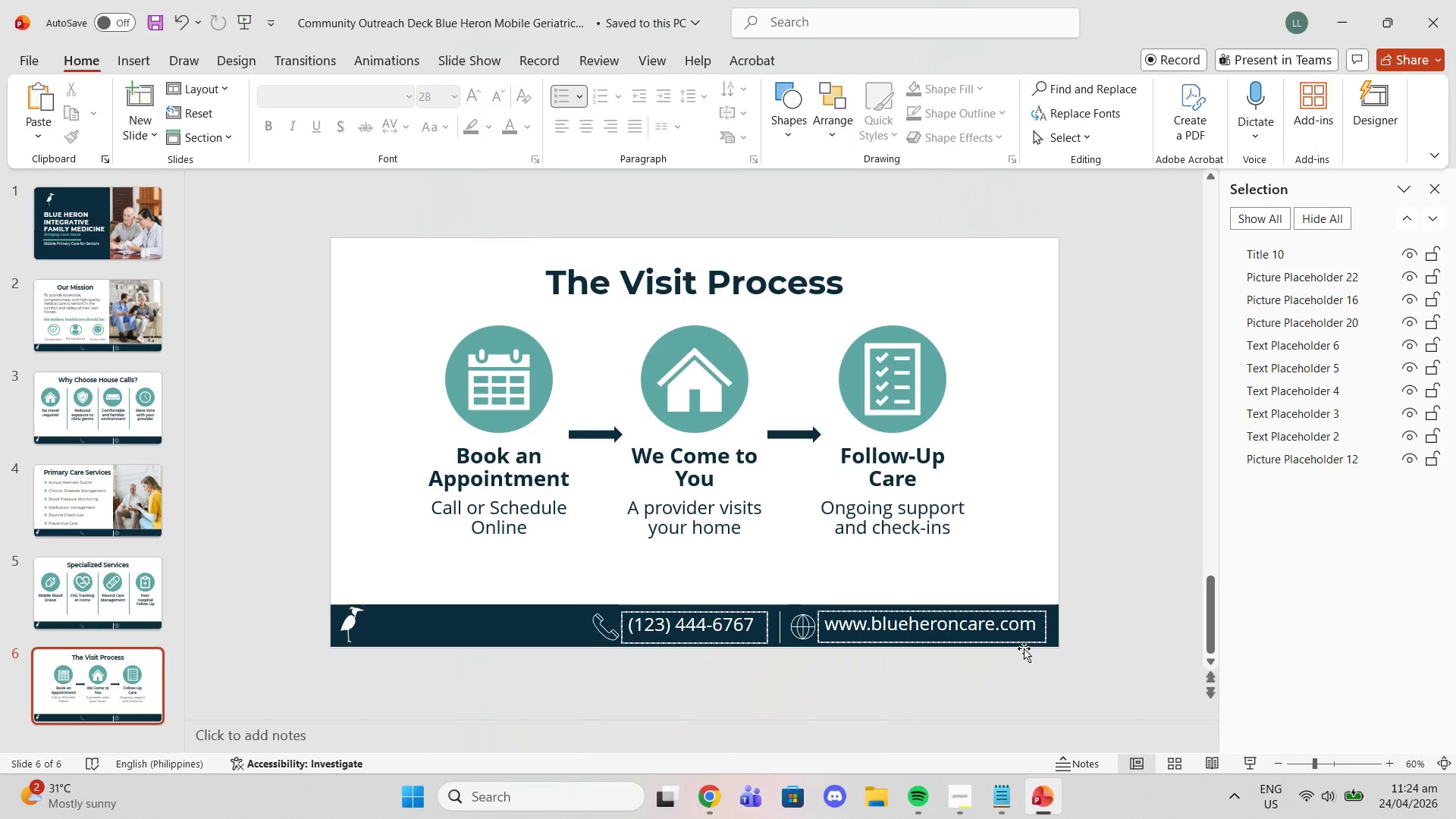 
wait(6.86)
 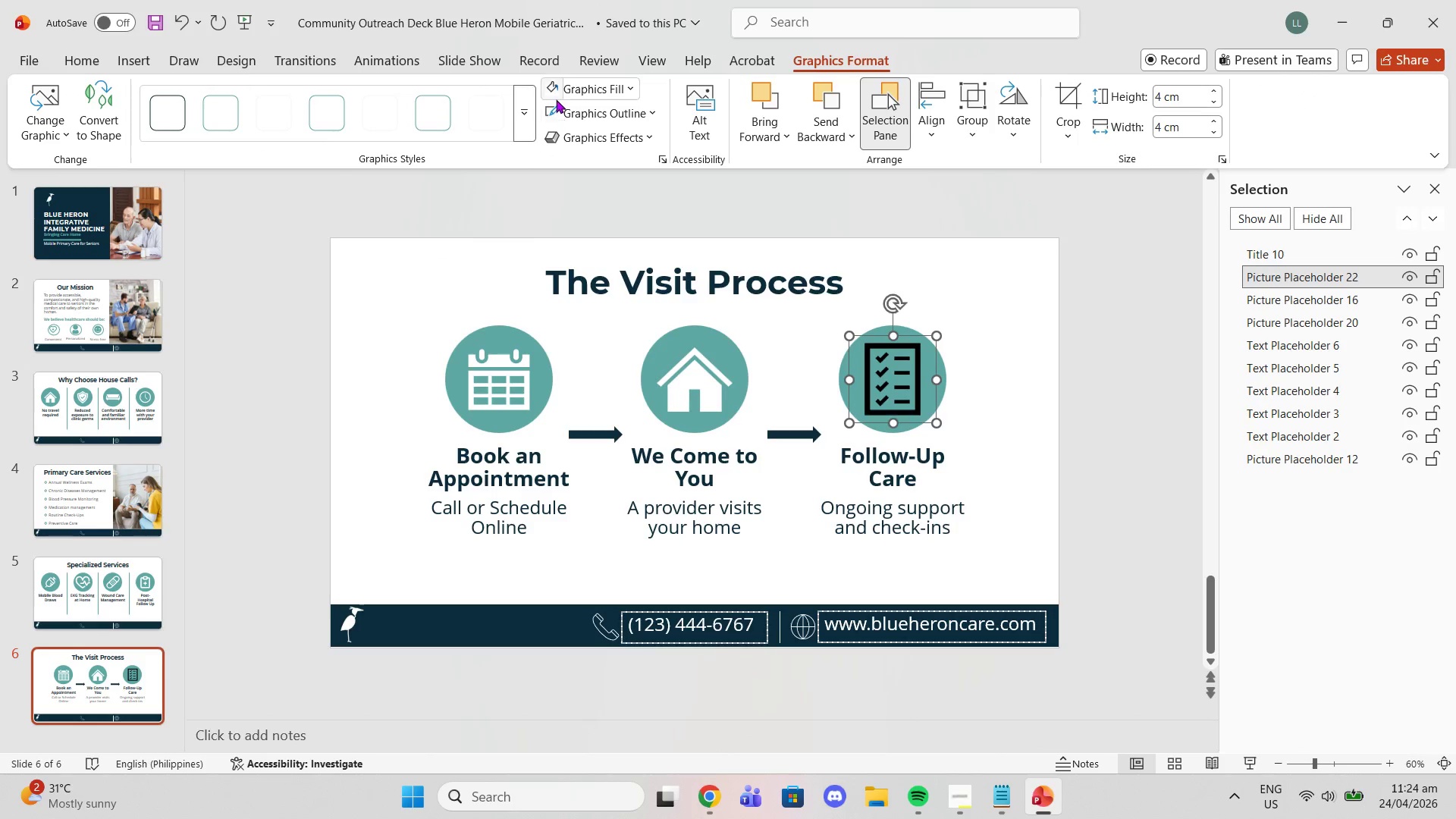 
left_click([951, 808])